 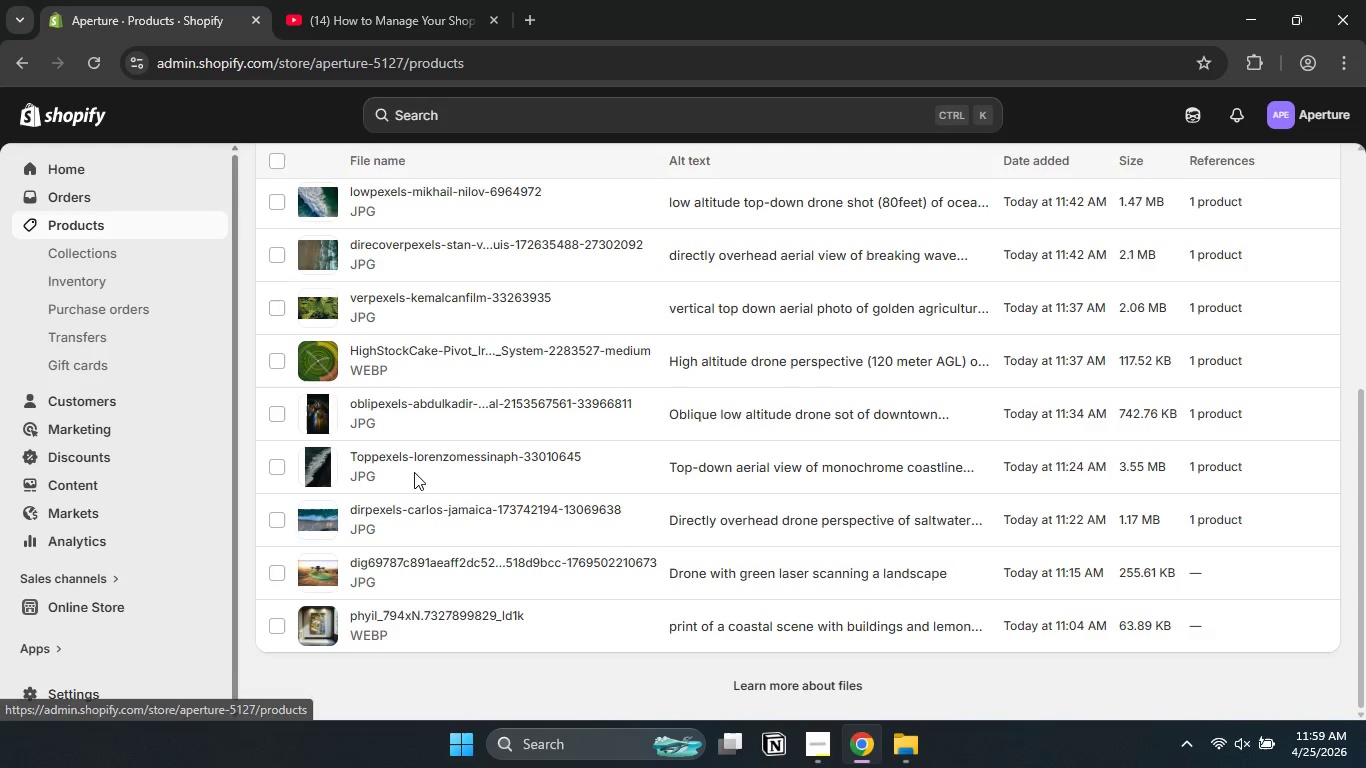 
left_click([270, 260])
 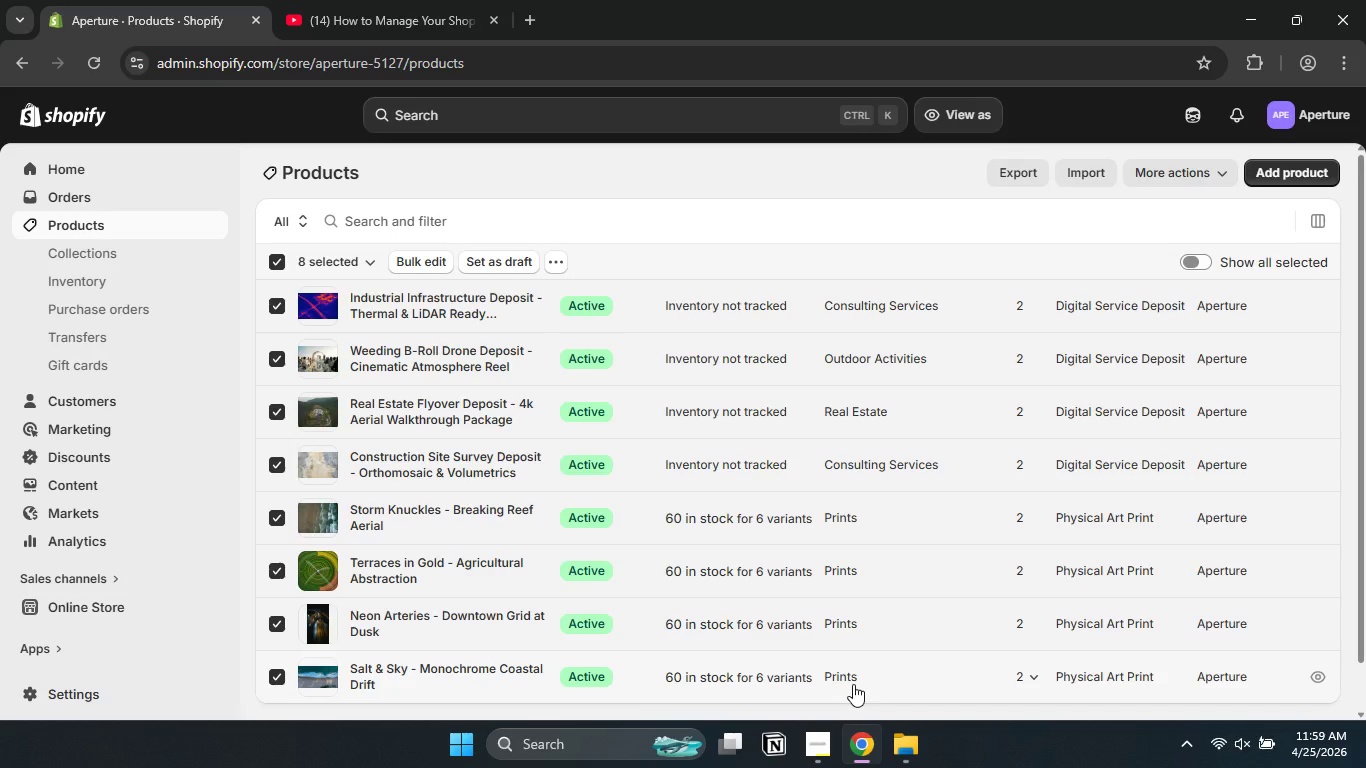 
wait(9.55)
 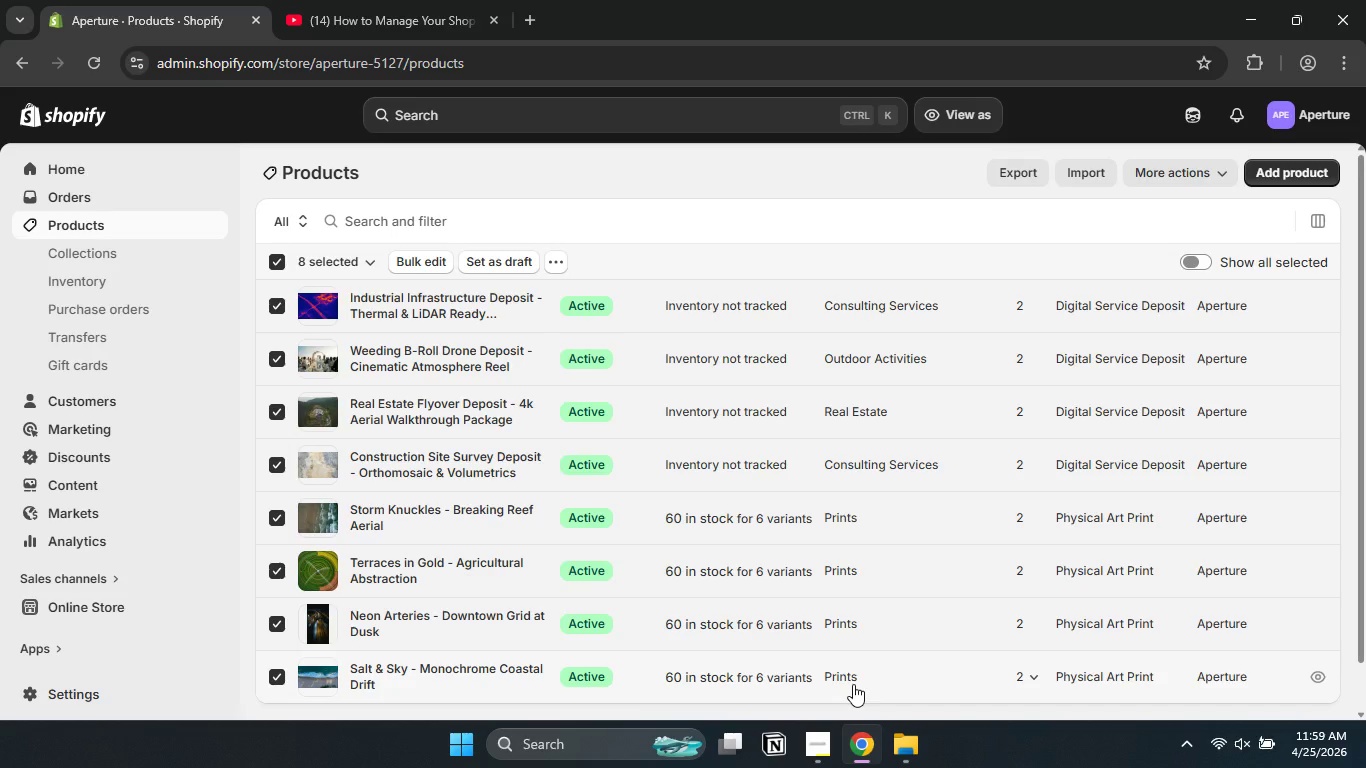 
left_click([549, 261])
 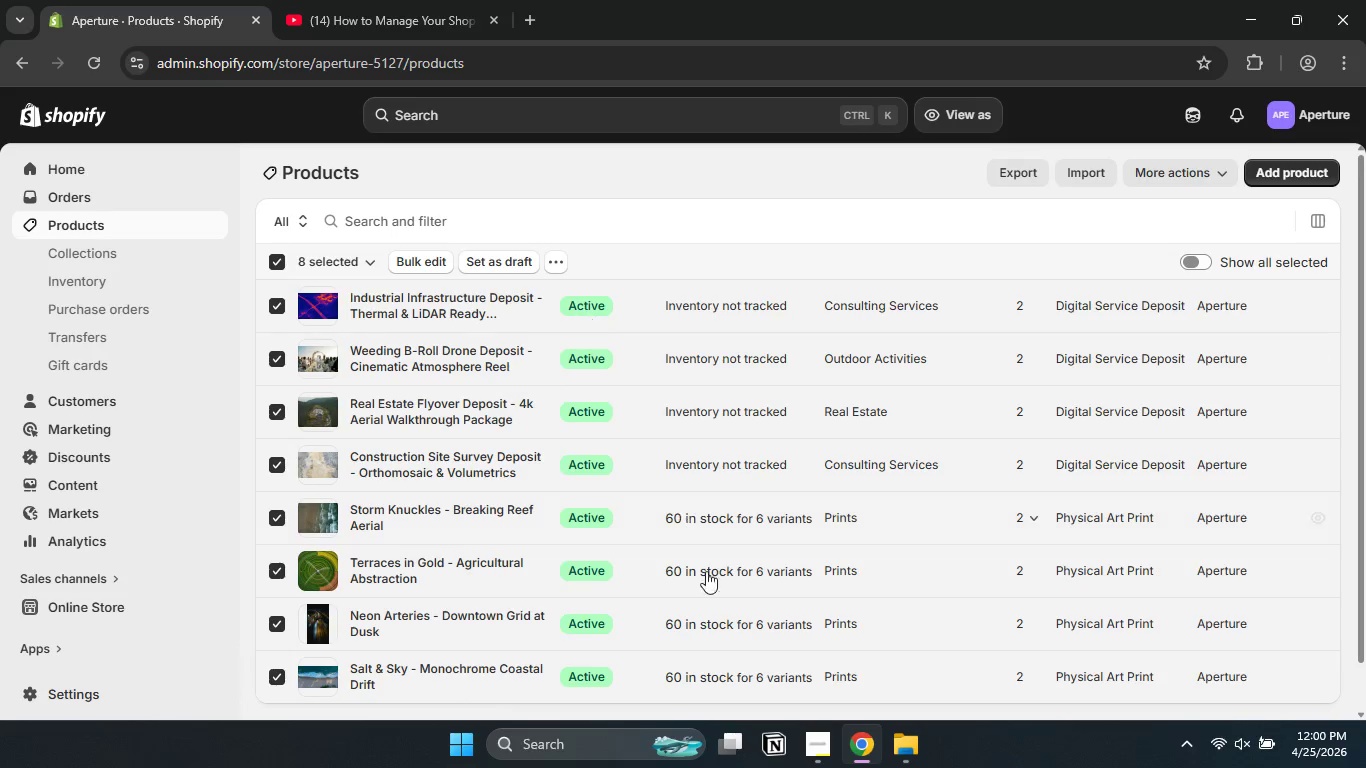 
left_click([814, 736])